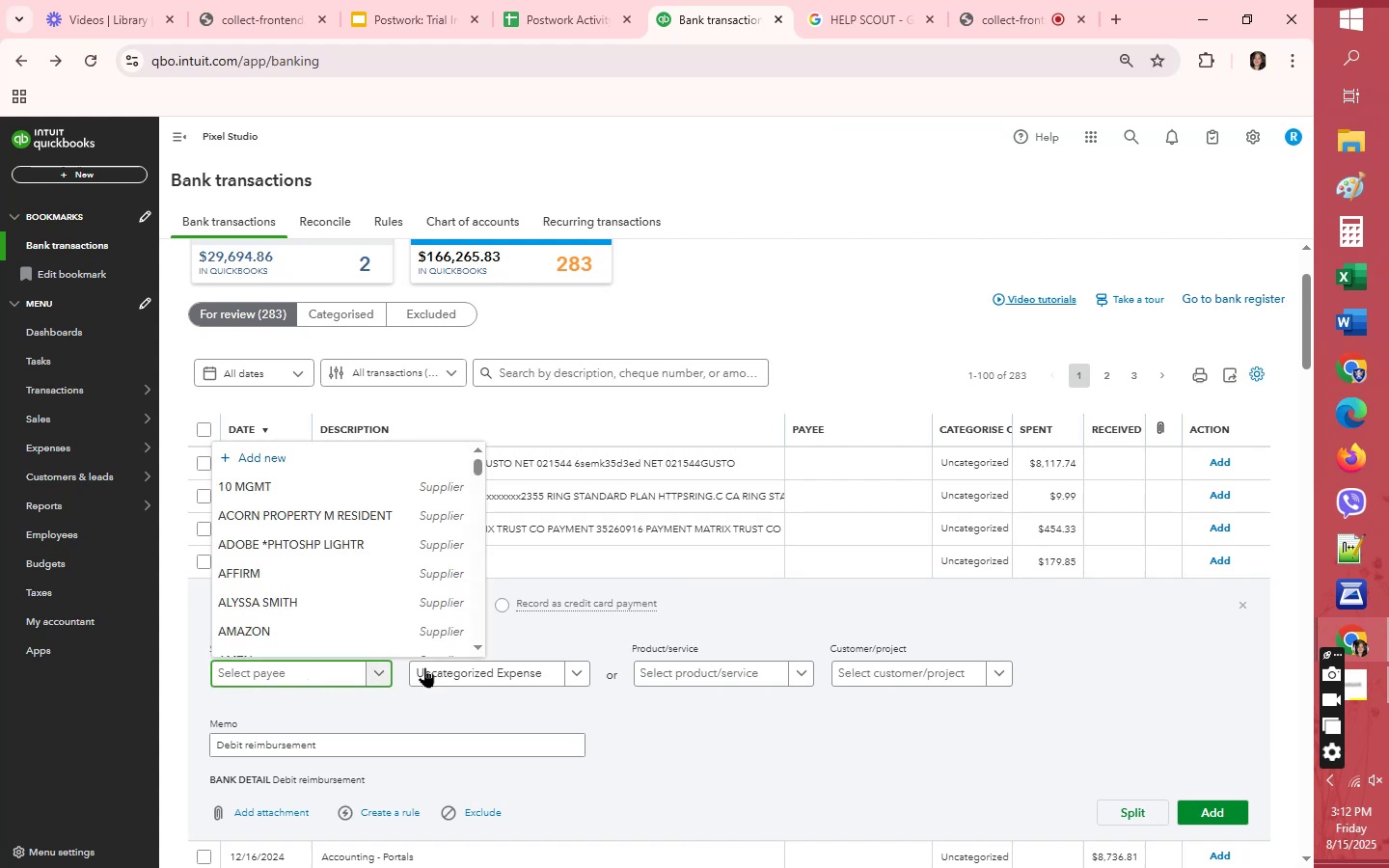 
left_click([438, 665])
 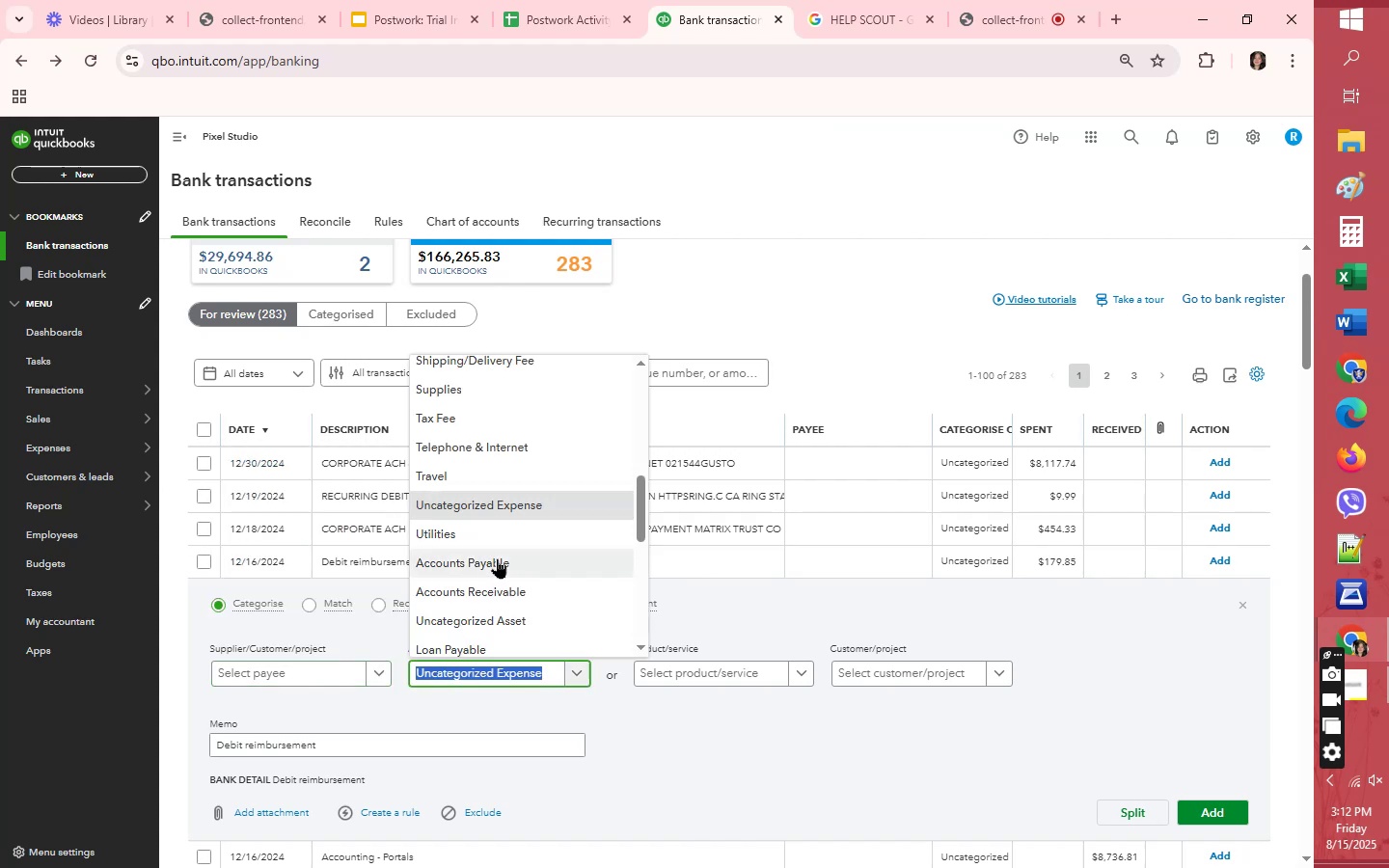 
scroll: coordinate [497, 558], scroll_direction: down, amount: 3.0
 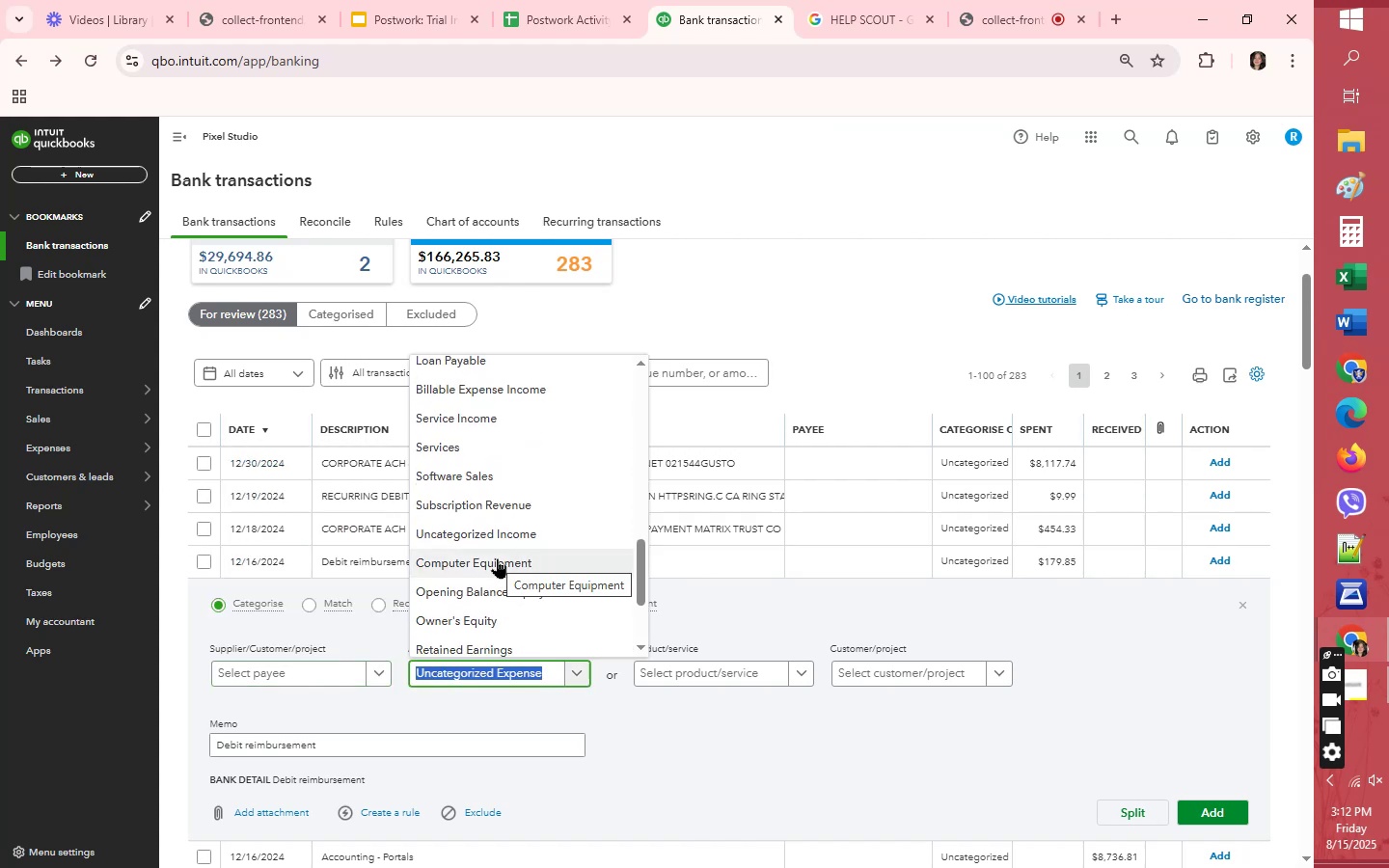 
type(rei)
 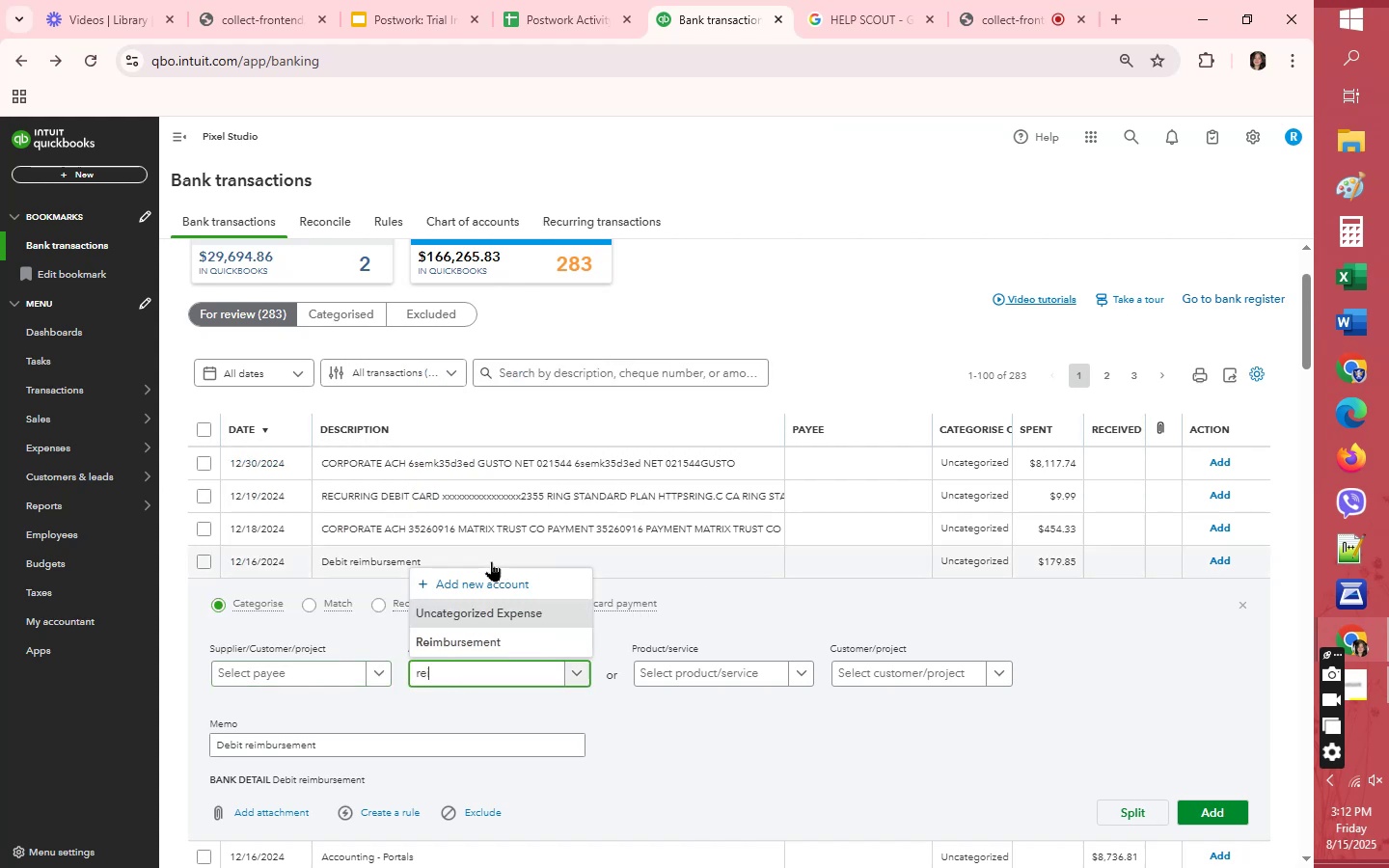 
left_click([497, 639])
 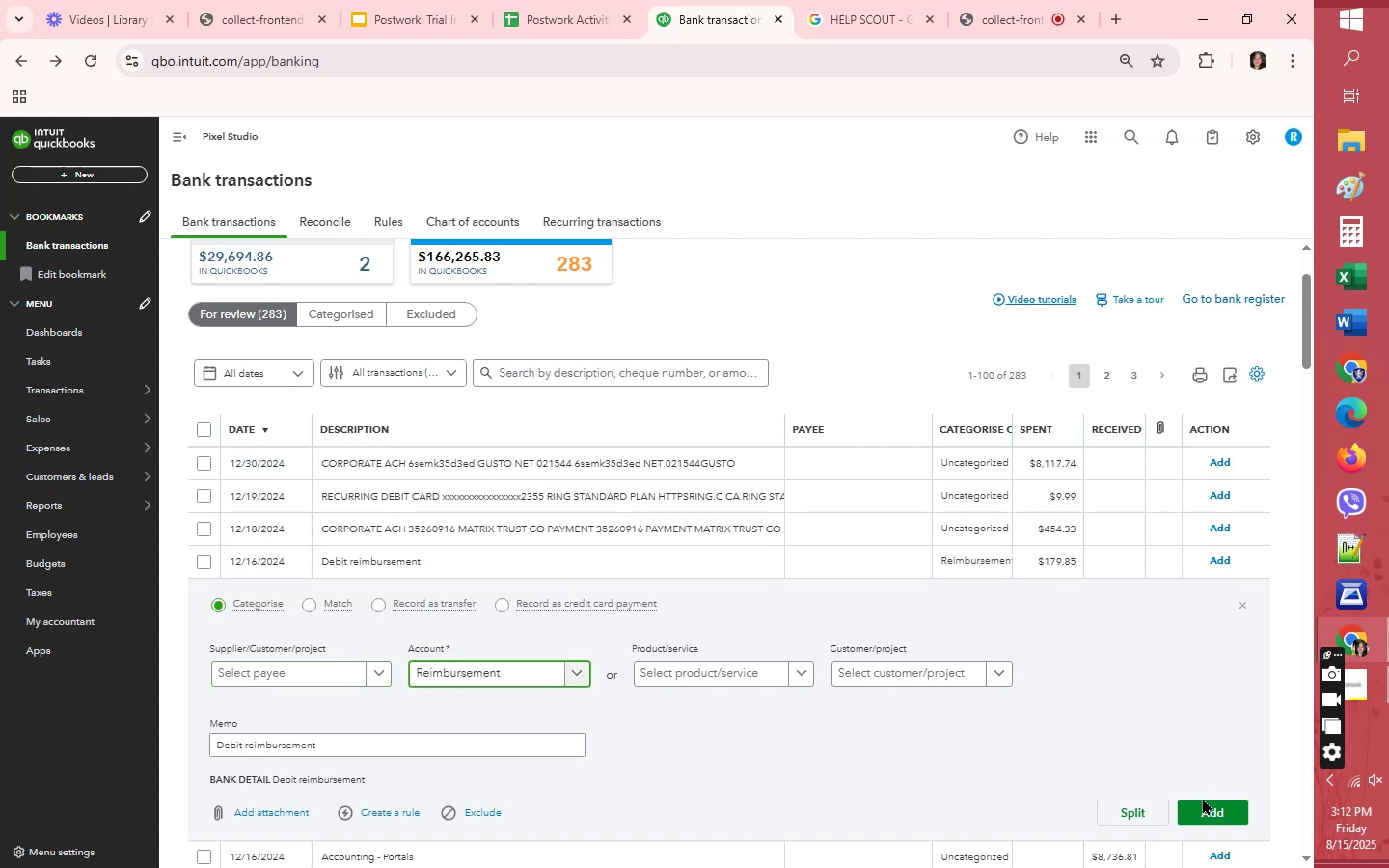 
left_click([1207, 812])
 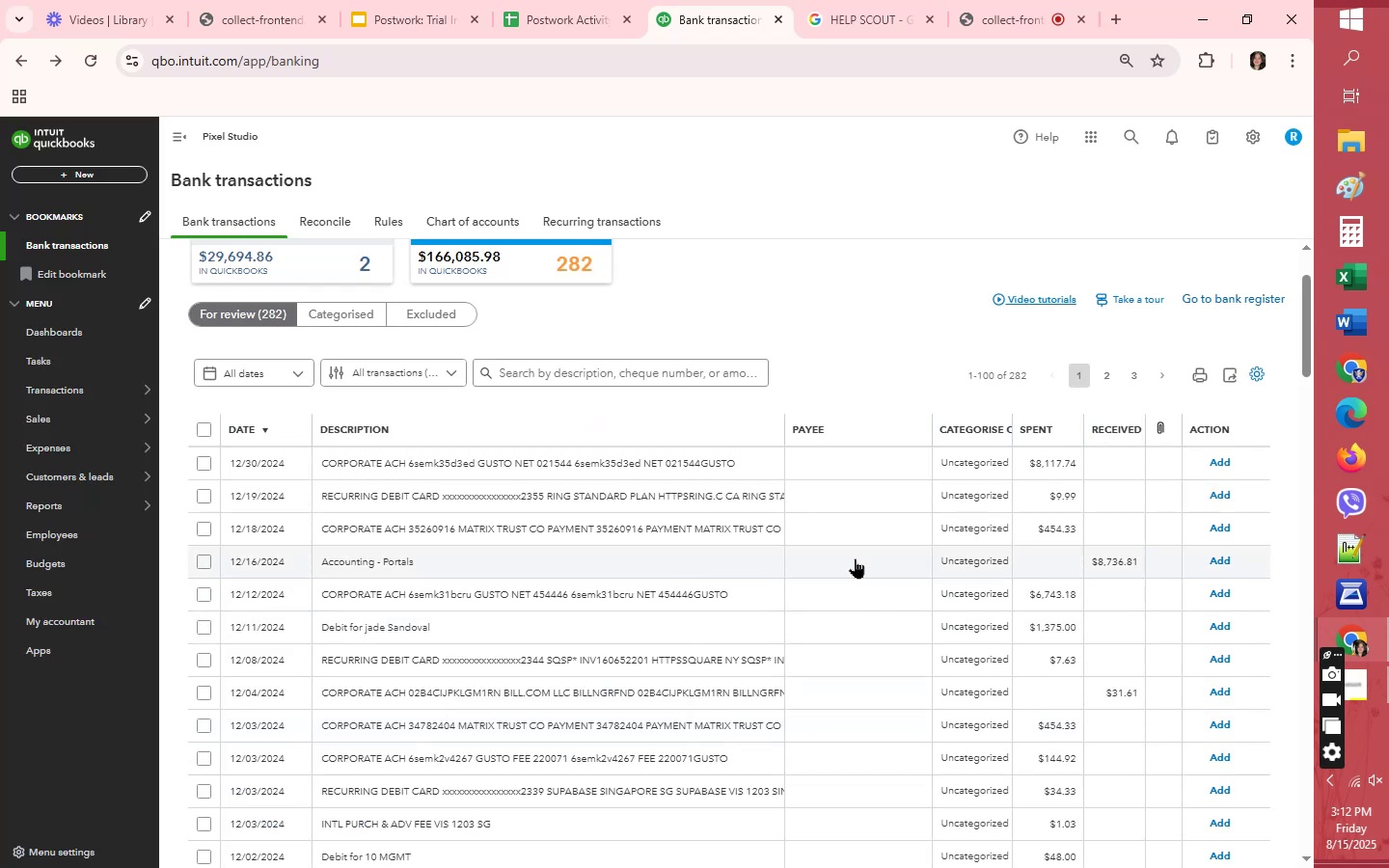 
wait(14.07)
 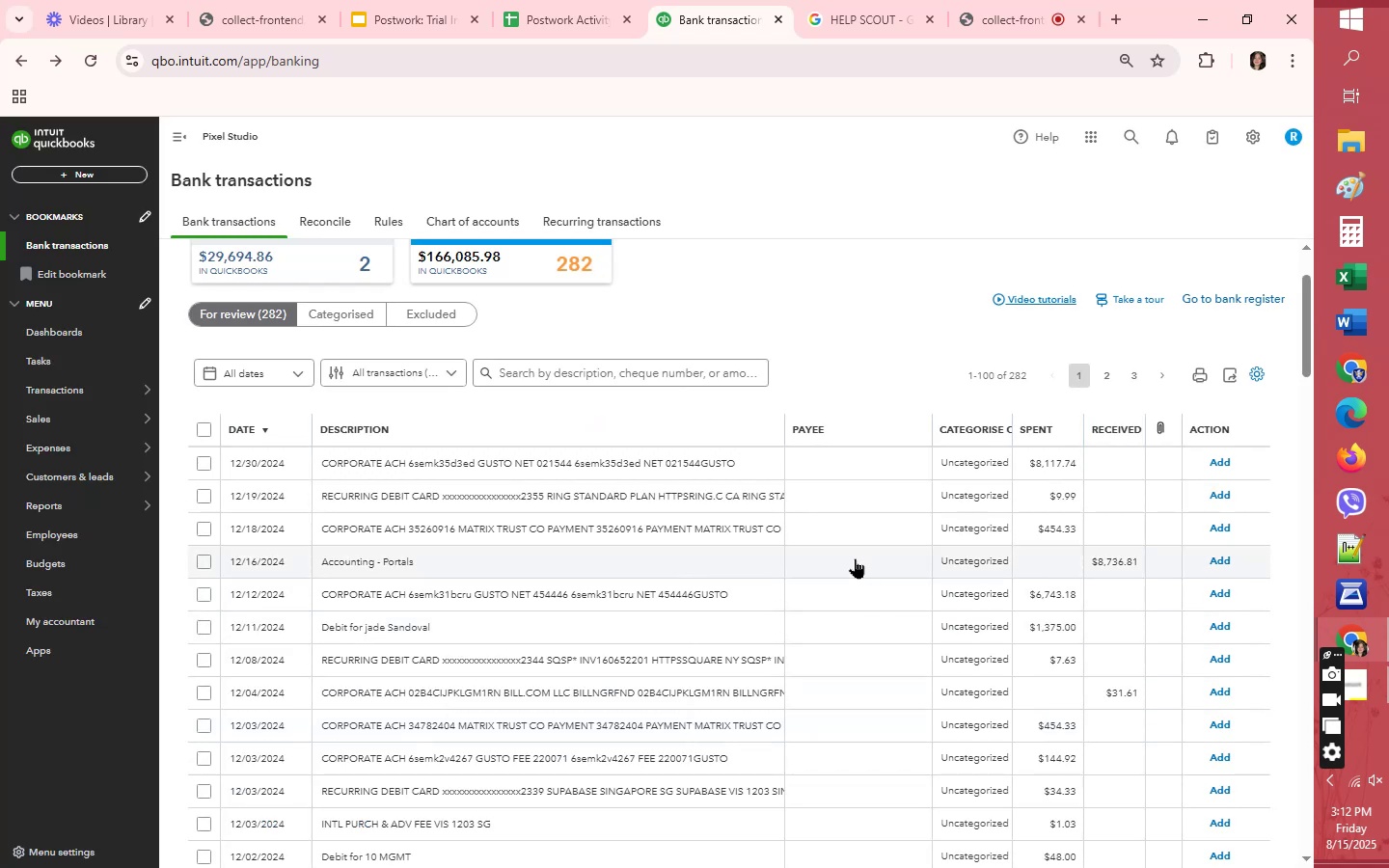 
left_click([849, 623])
 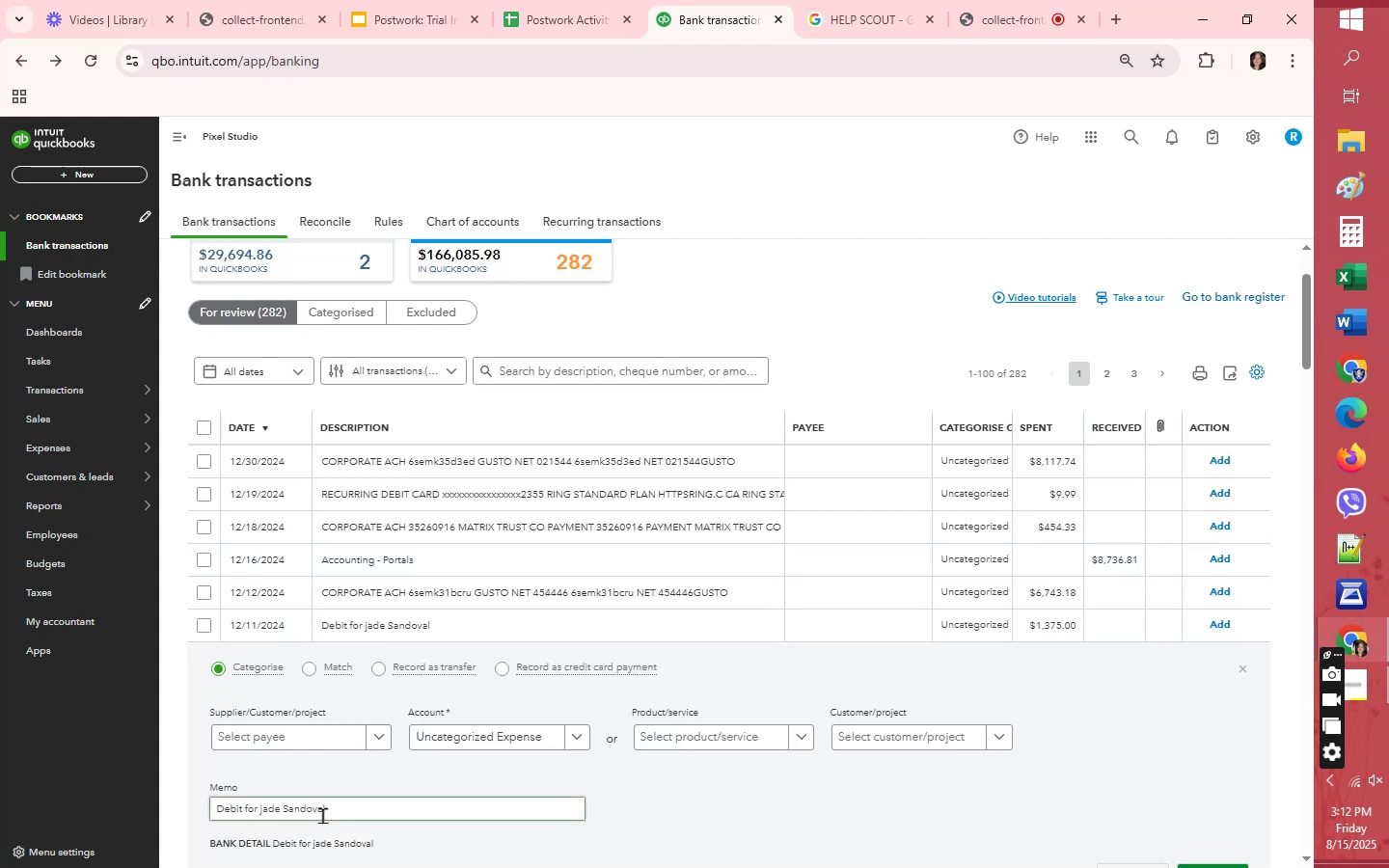 
left_click_drag(start_coordinate=[330, 815], to_coordinate=[257, 812])
 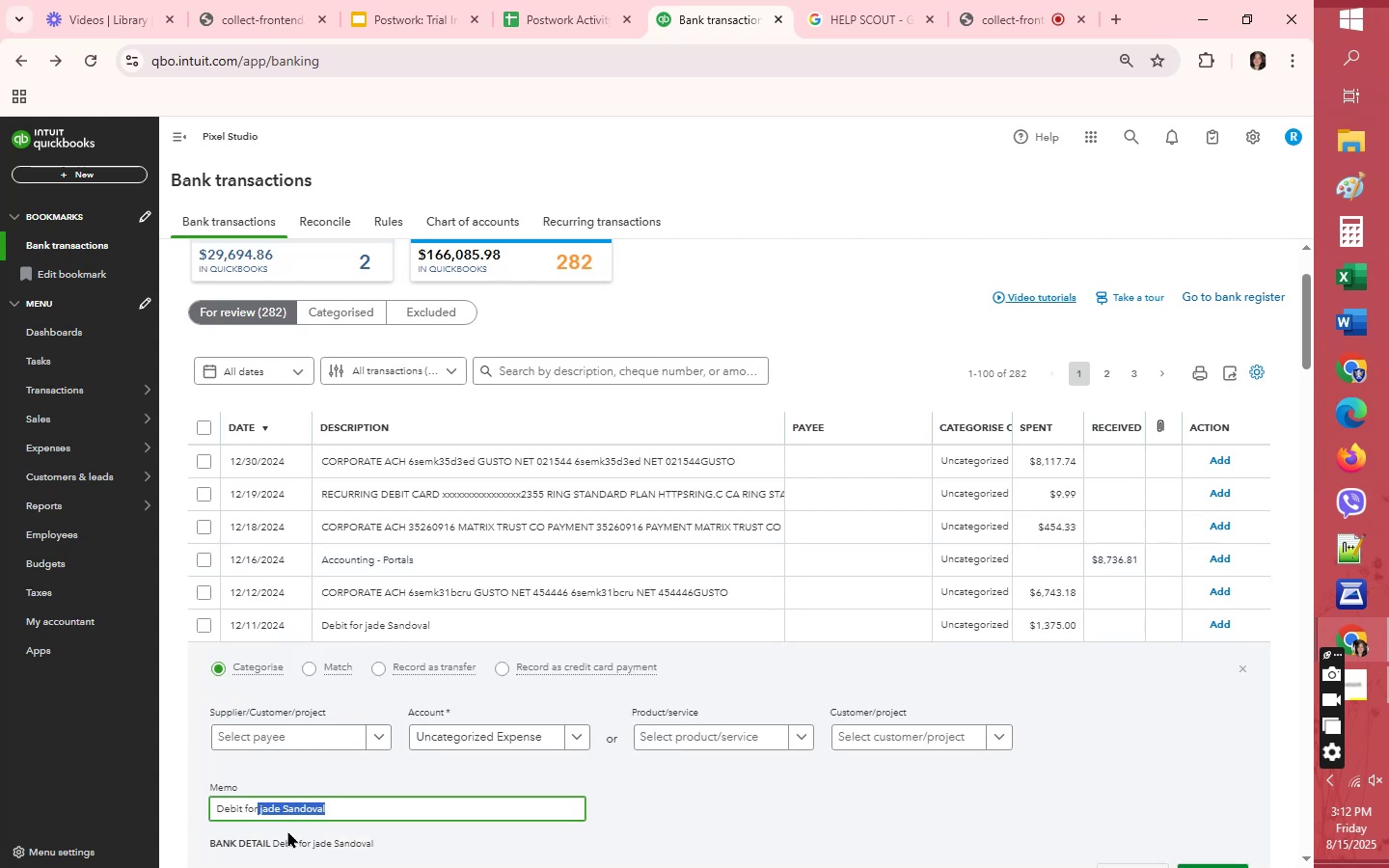 
key(Control+C)
 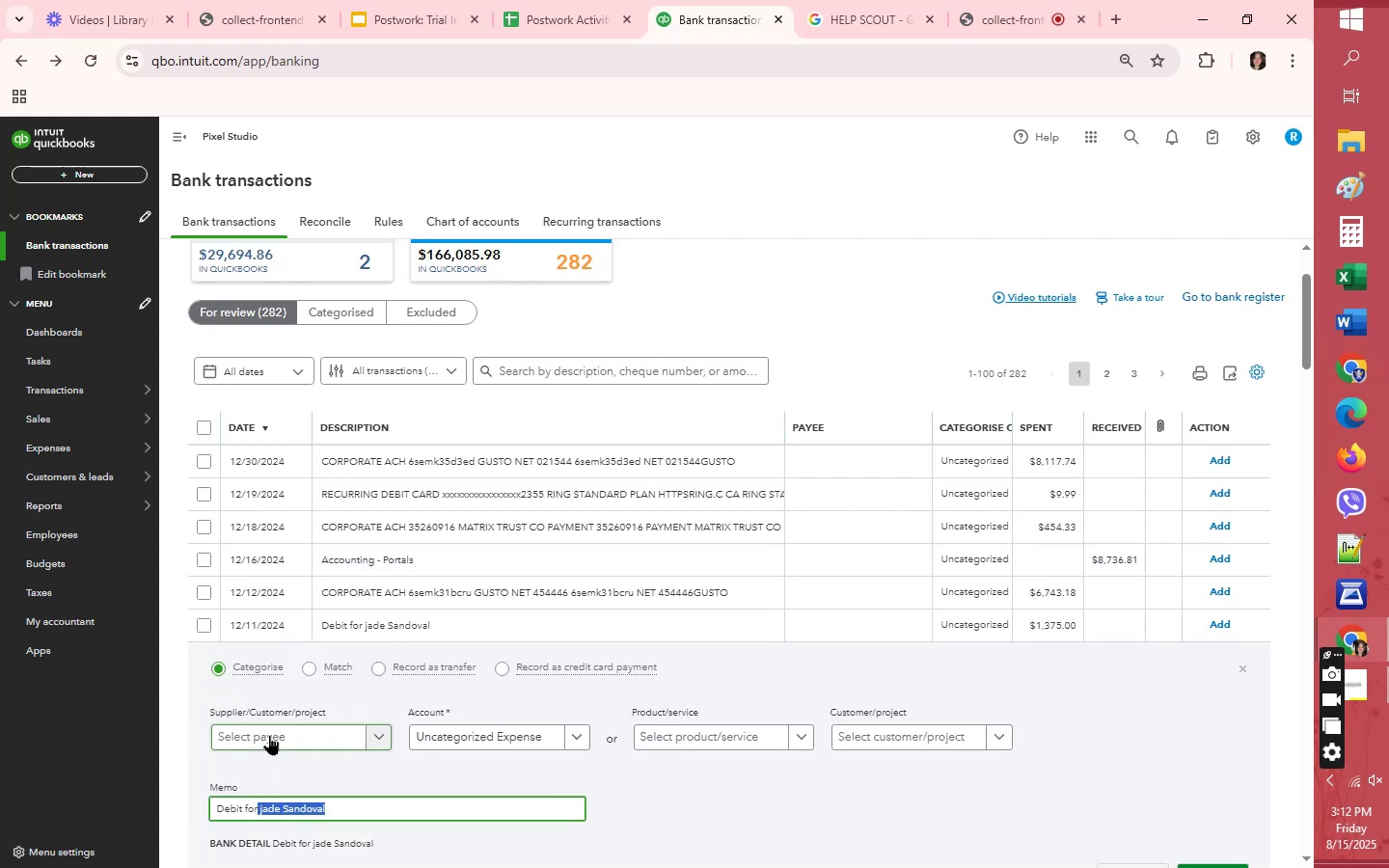 
left_click([269, 735])
 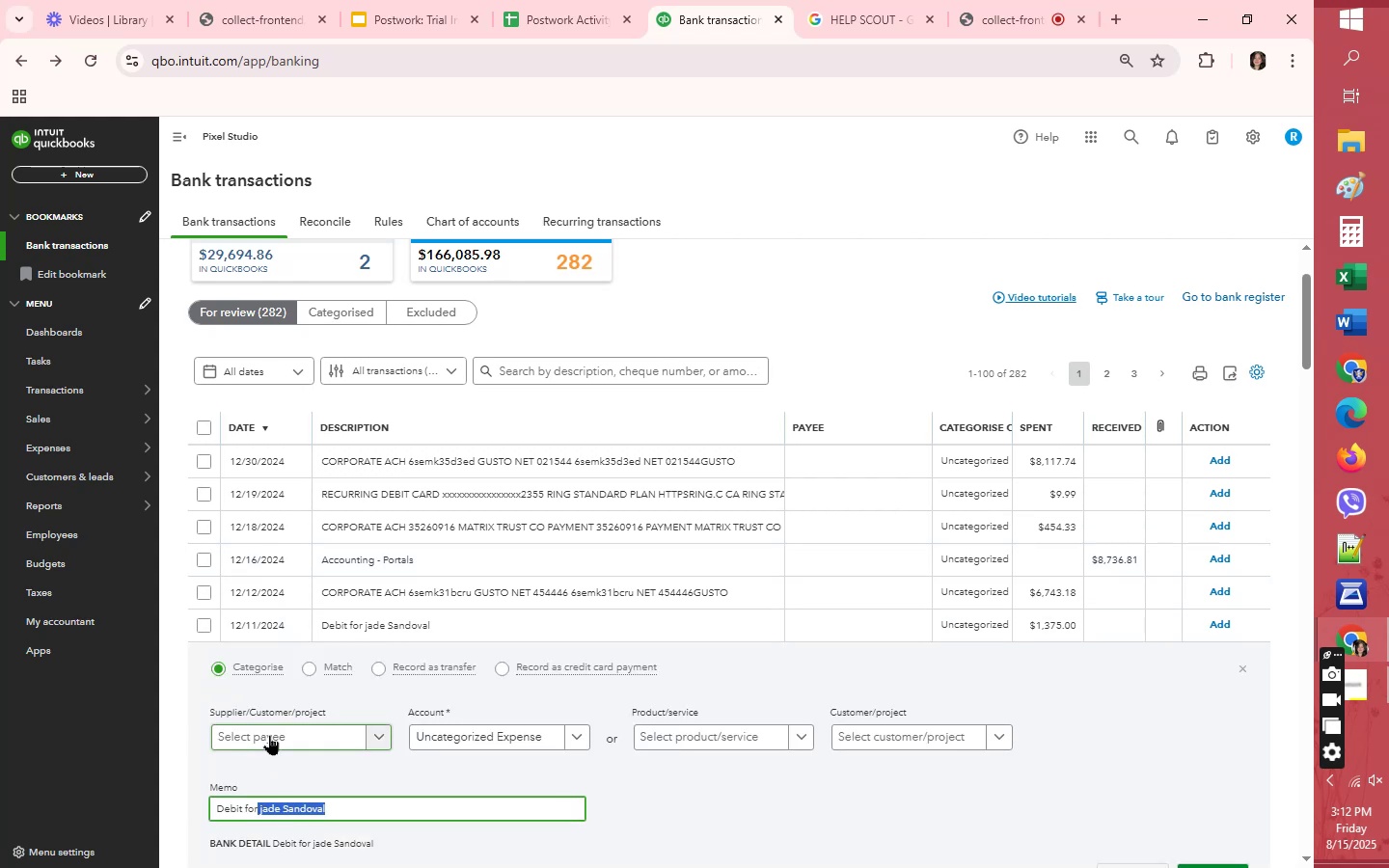 
key(Control+V)
 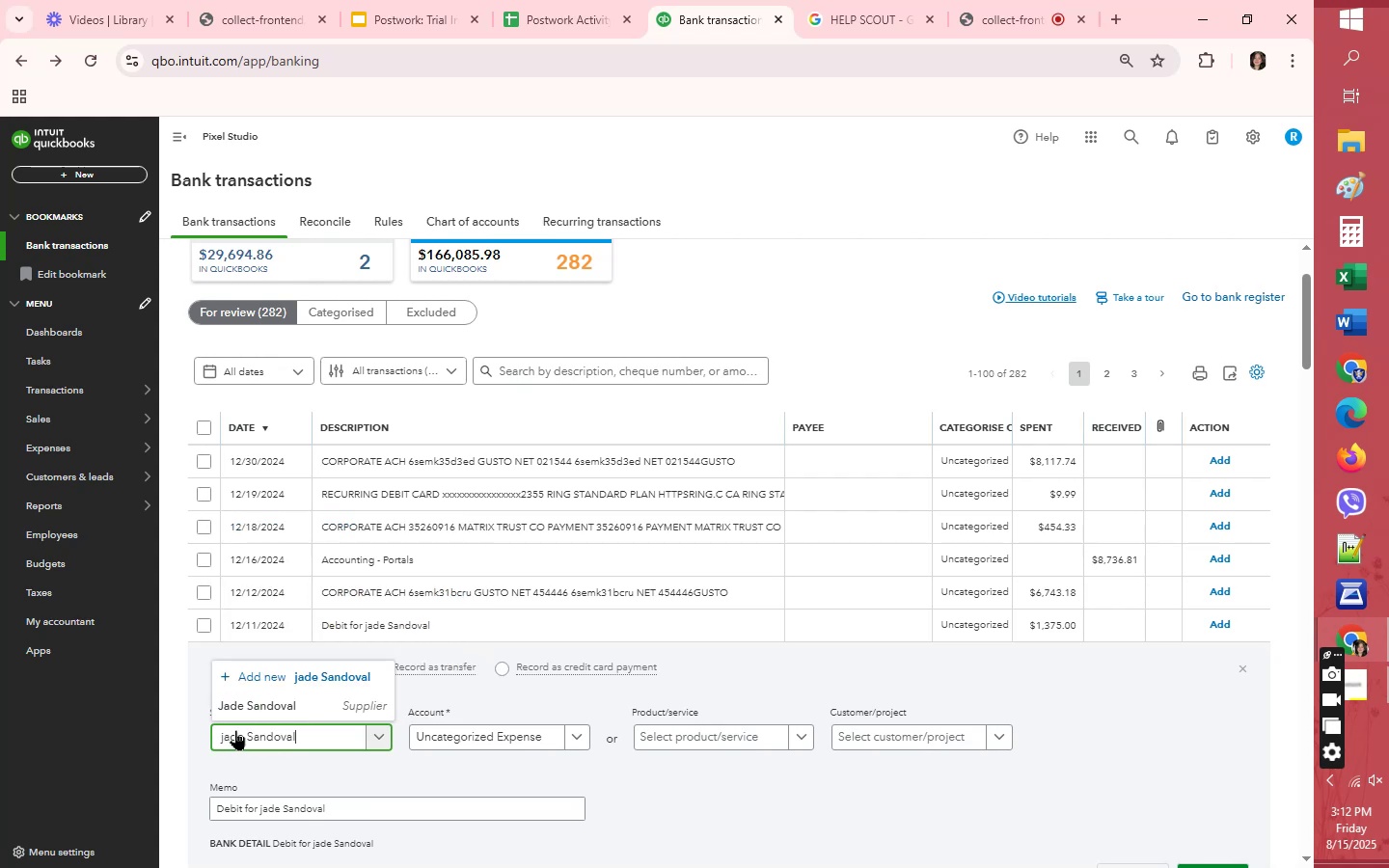 
left_click([263, 712])
 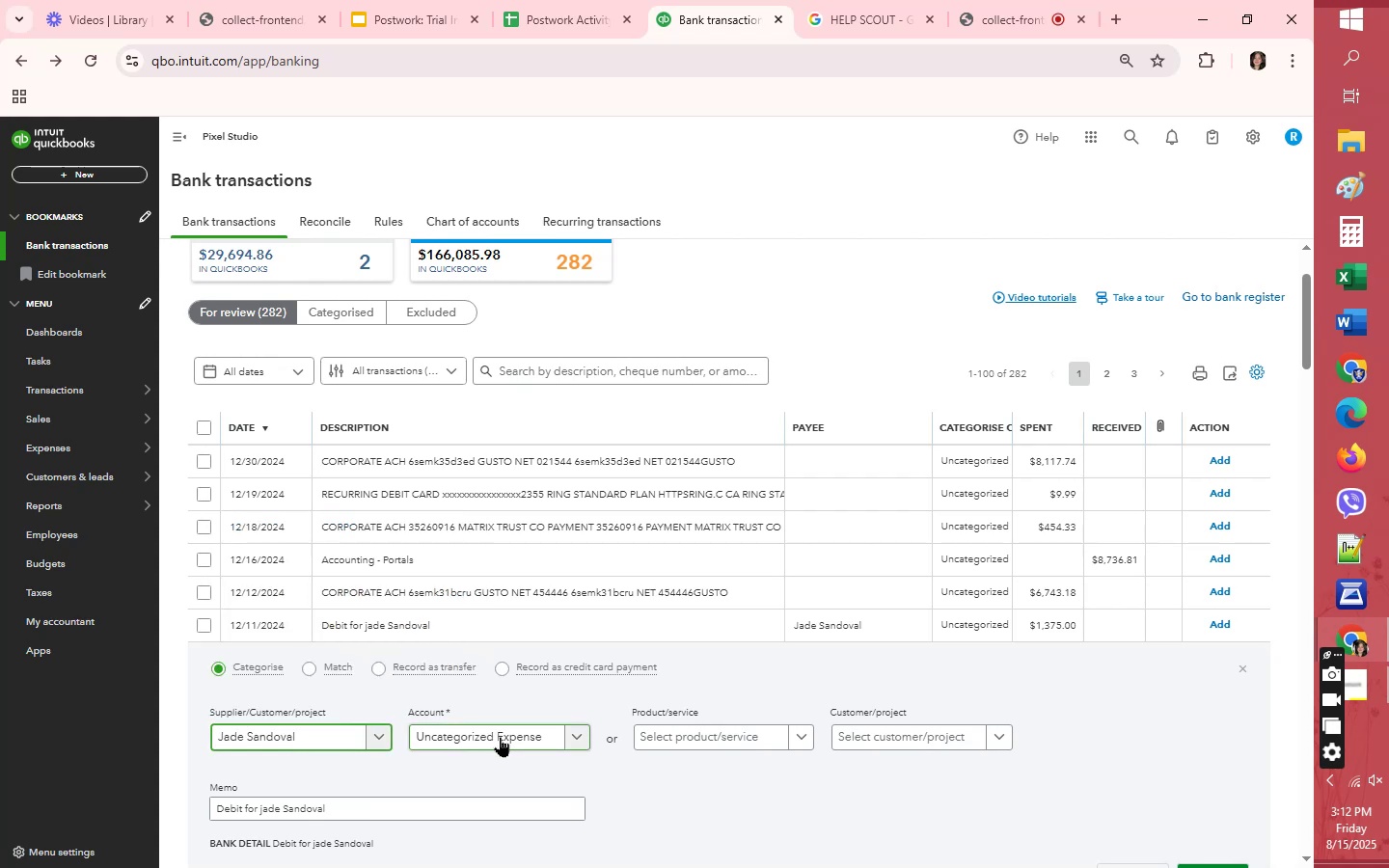 
left_click([500, 737])
 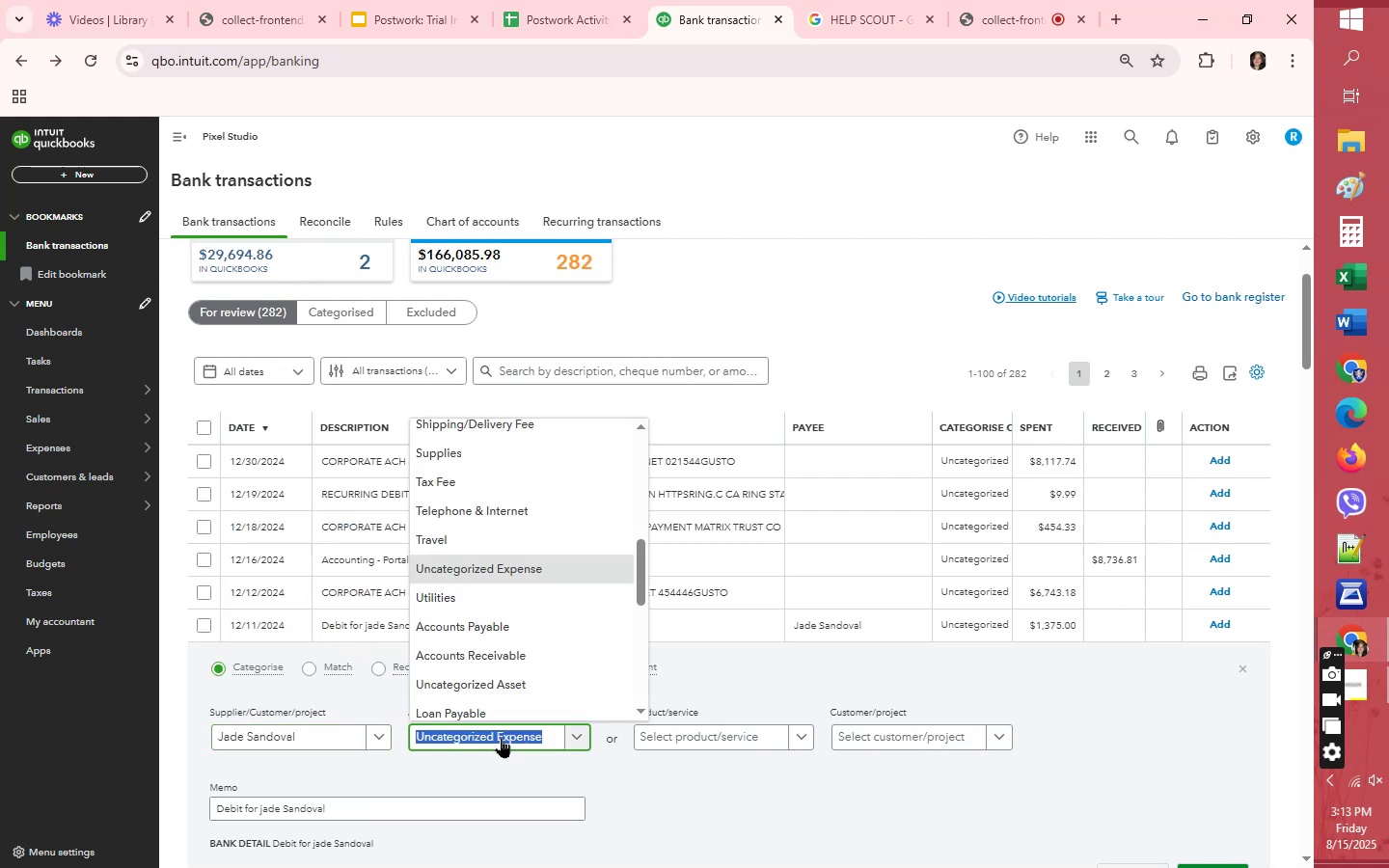 
scroll: coordinate [489, 476], scroll_direction: up, amount: 2.0
 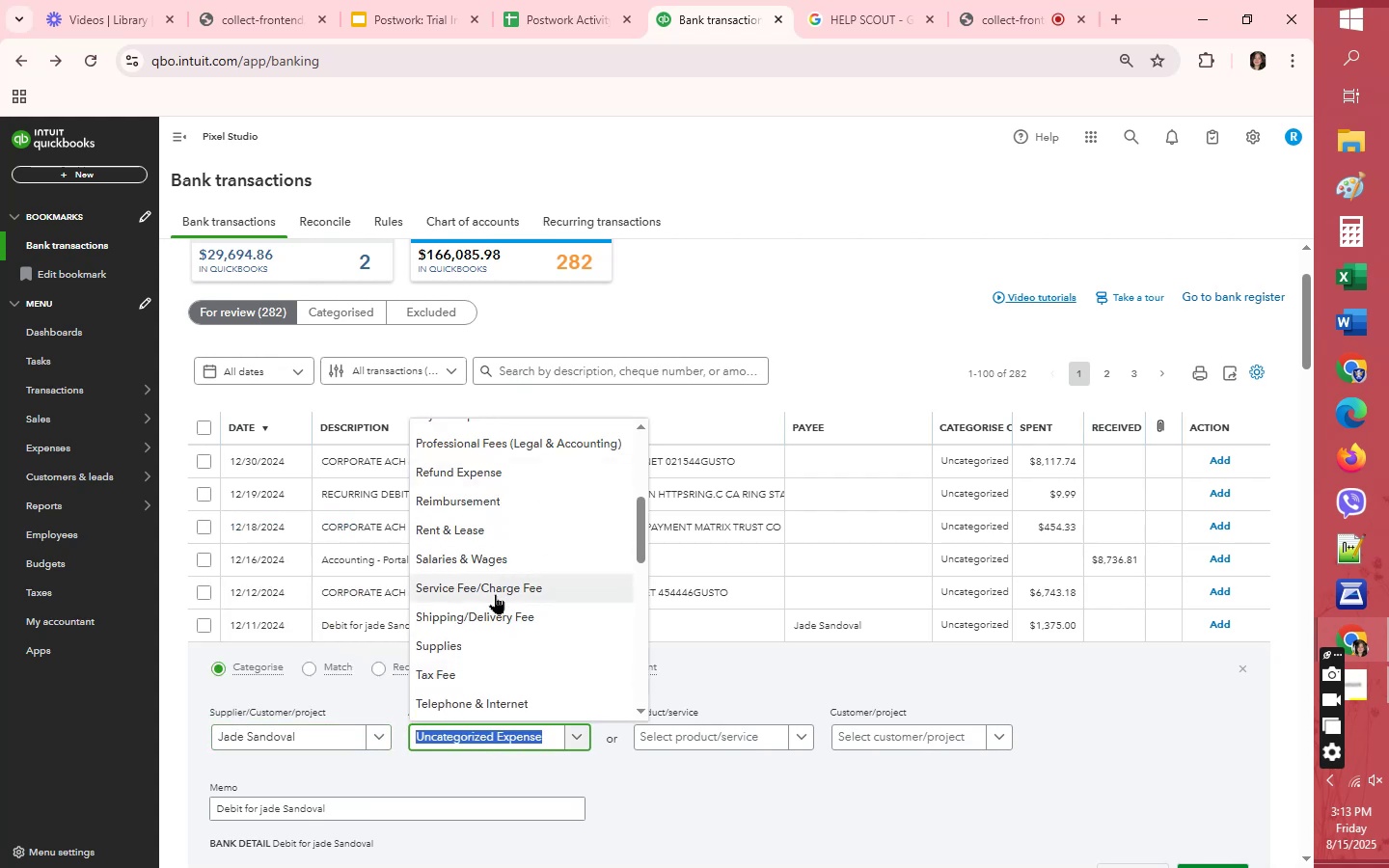 
left_click([495, 592])
 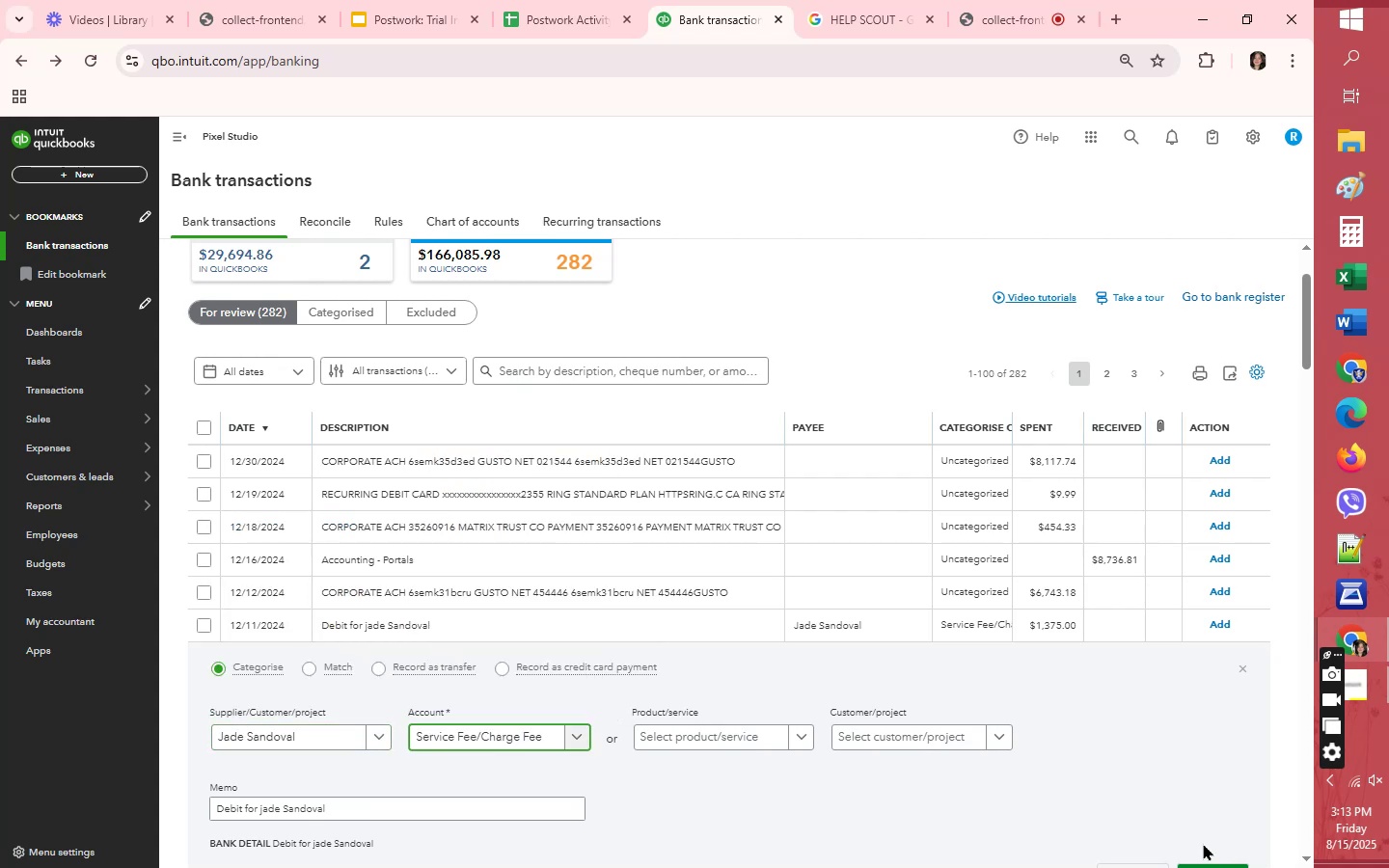 
scroll: coordinate [1174, 797], scroll_direction: down, amount: 1.0
 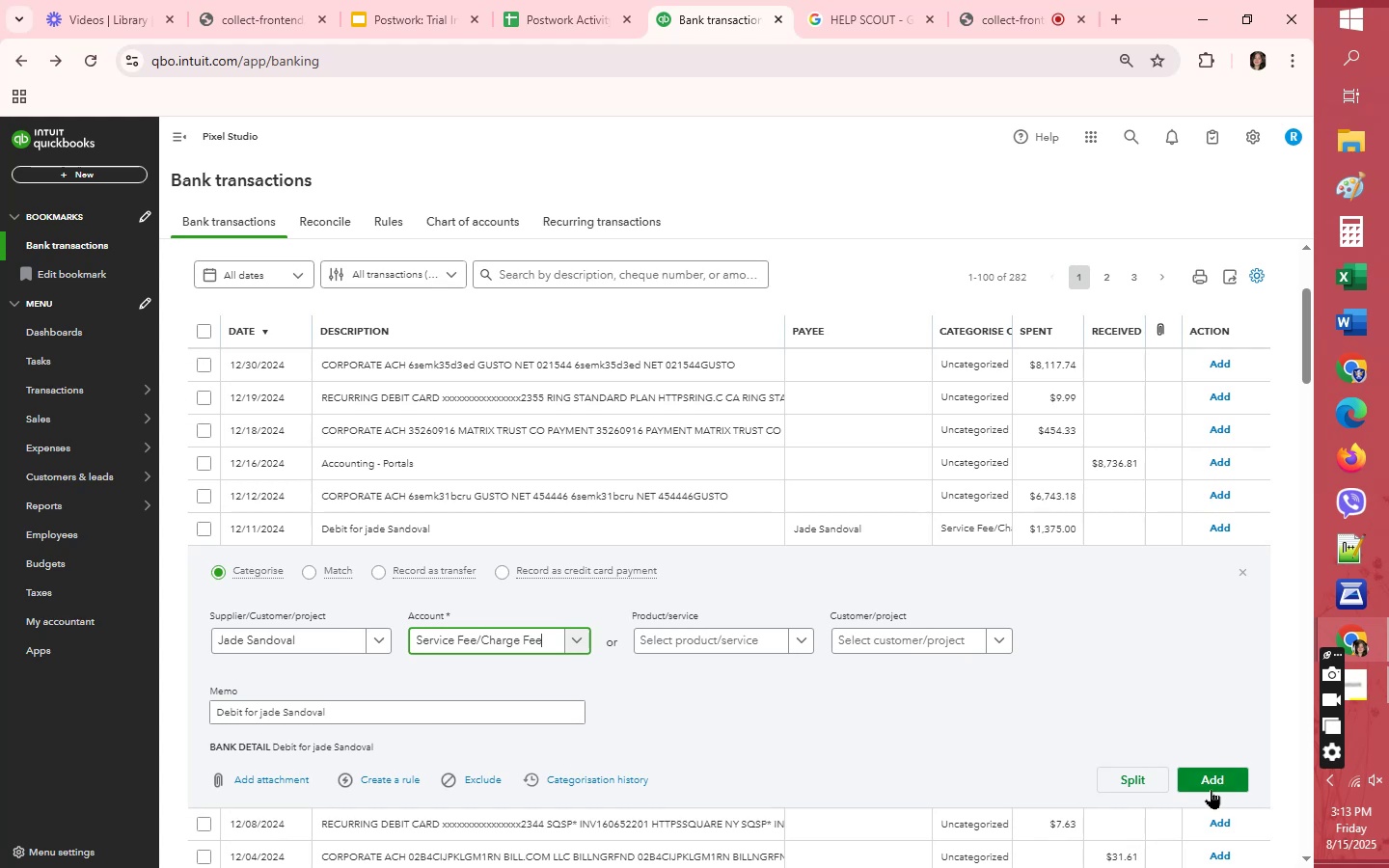 
left_click([1211, 789])
 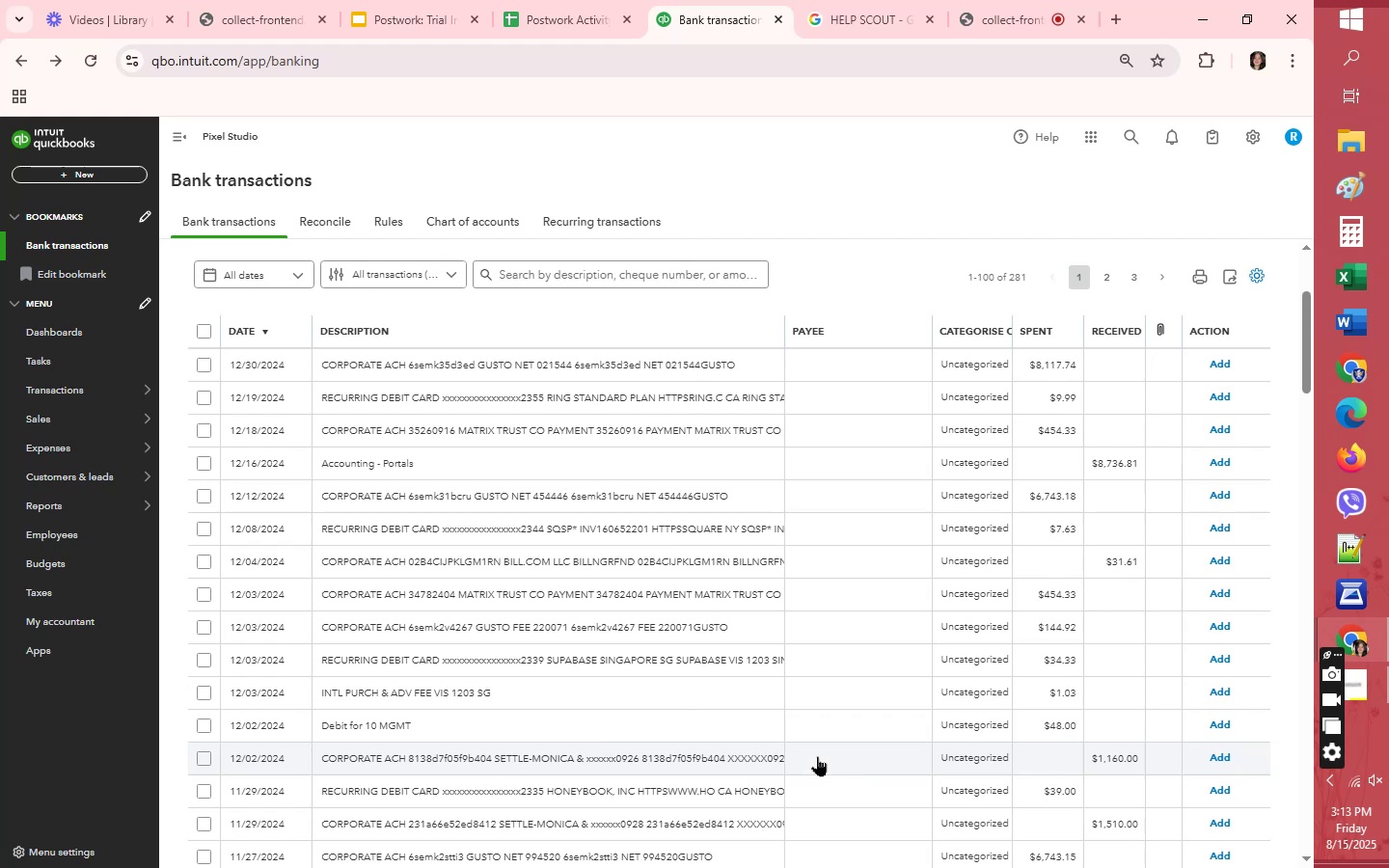 
wait(29.37)
 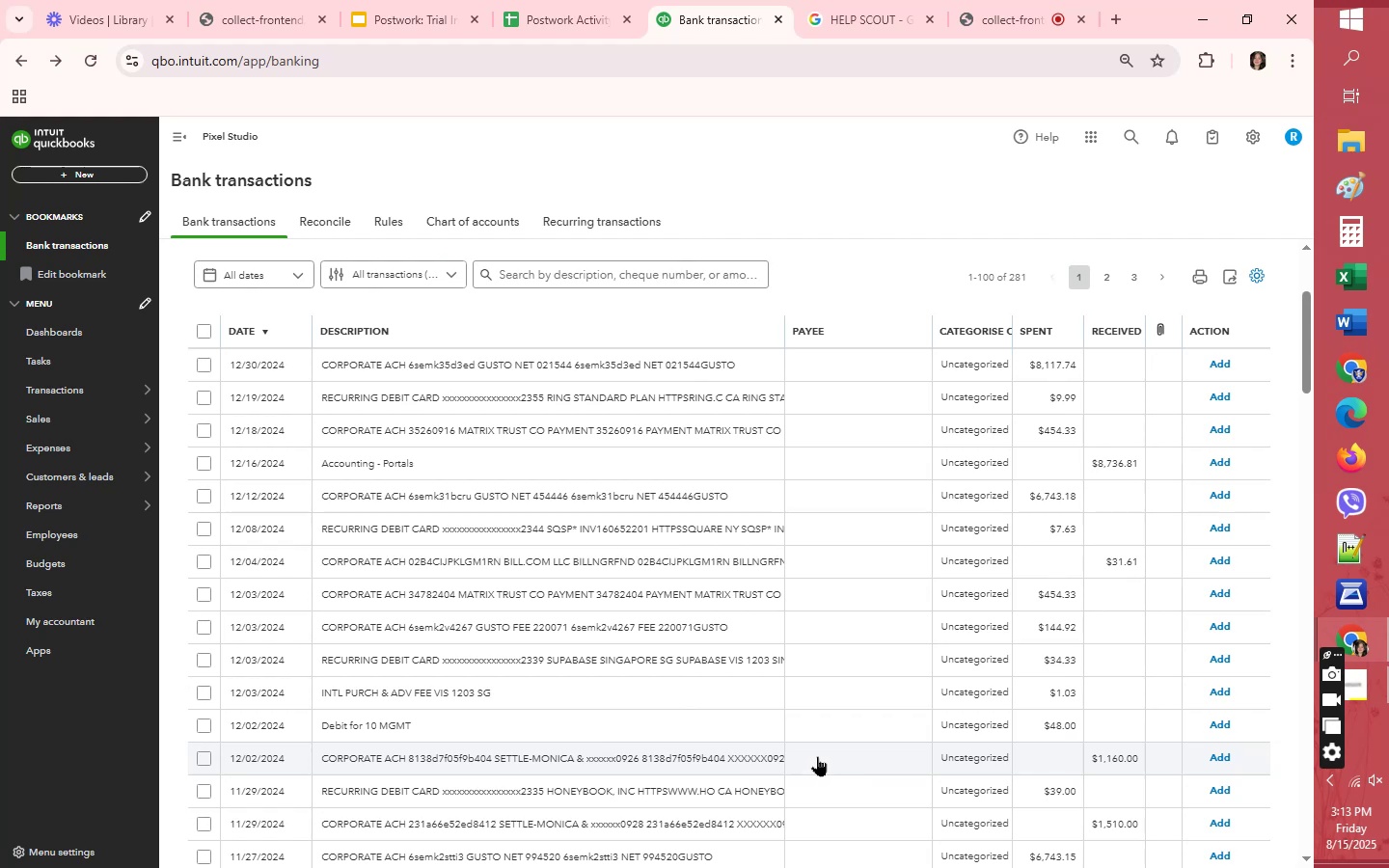 
left_click([851, 718])
 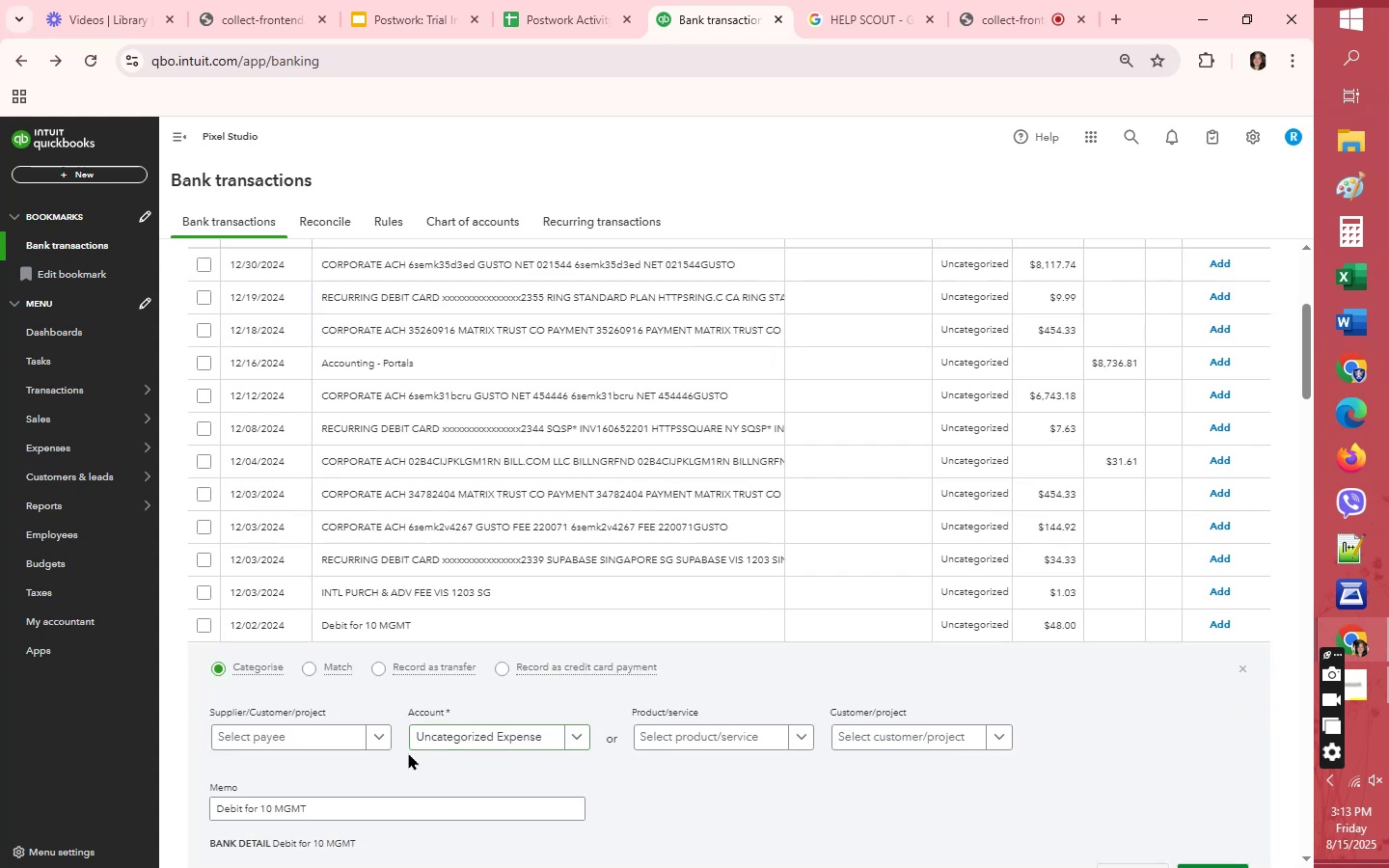 
left_click([313, 748])
 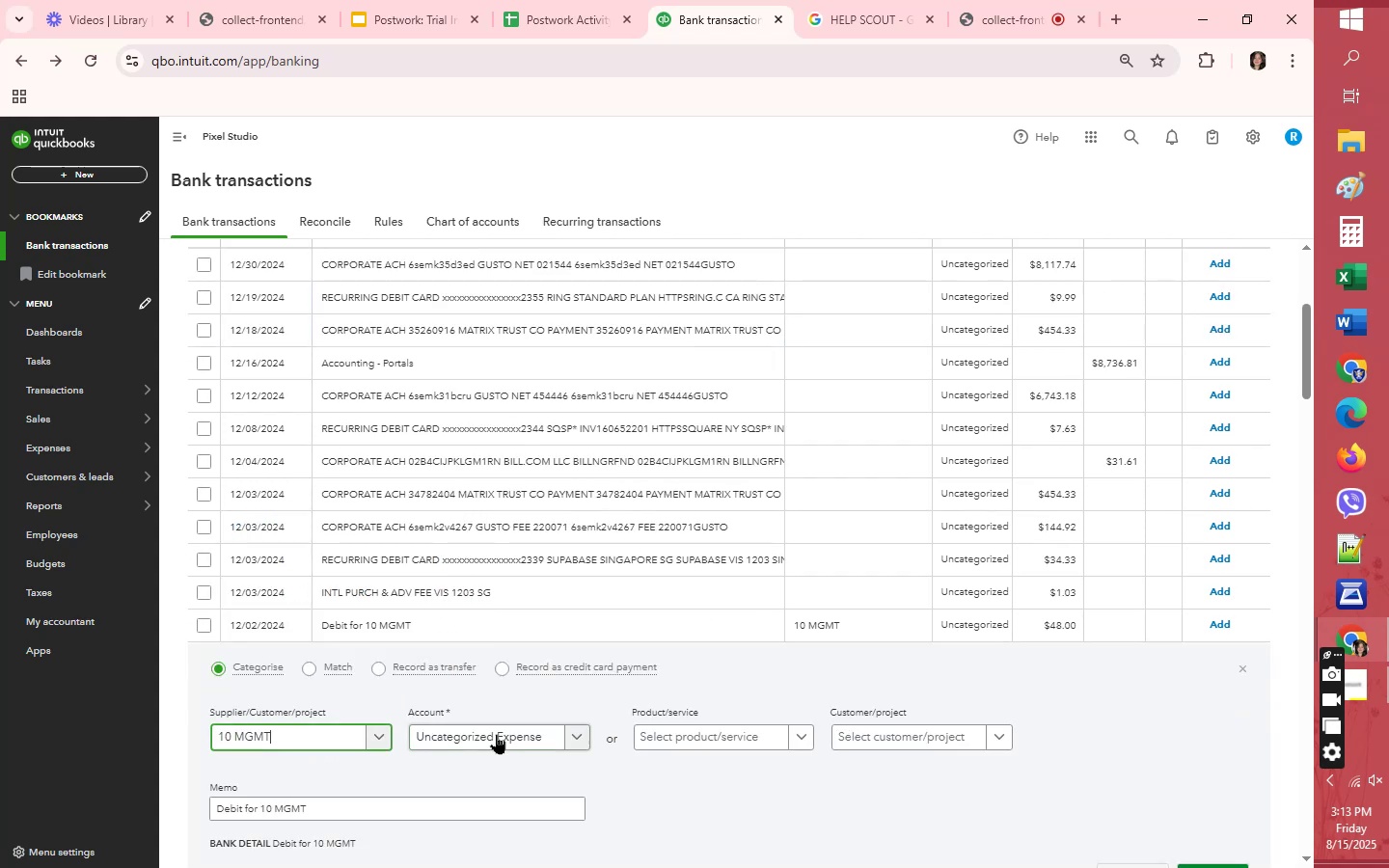 
left_click([499, 737])
 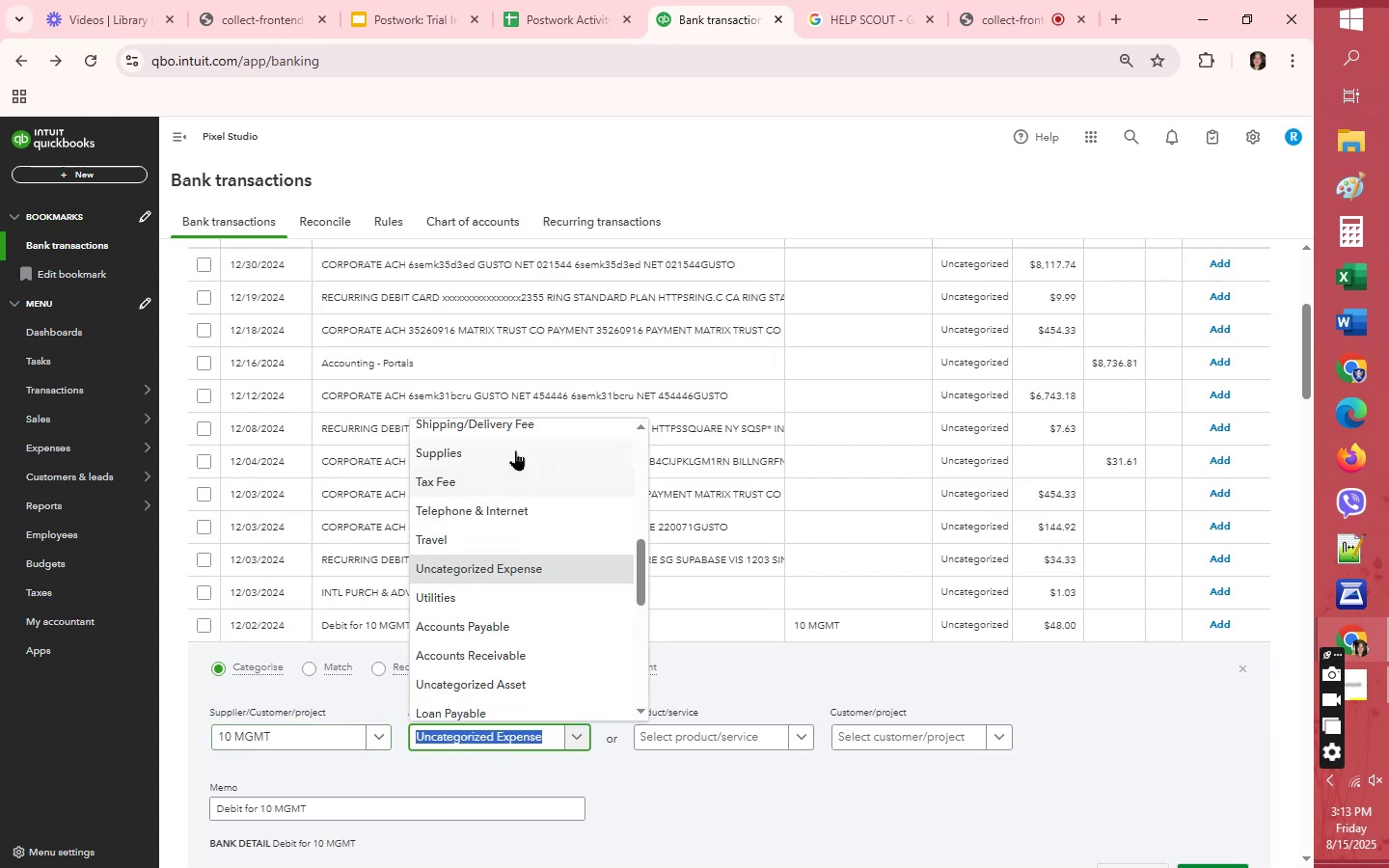 
scroll: coordinate [522, 493], scroll_direction: up, amount: 1.0
 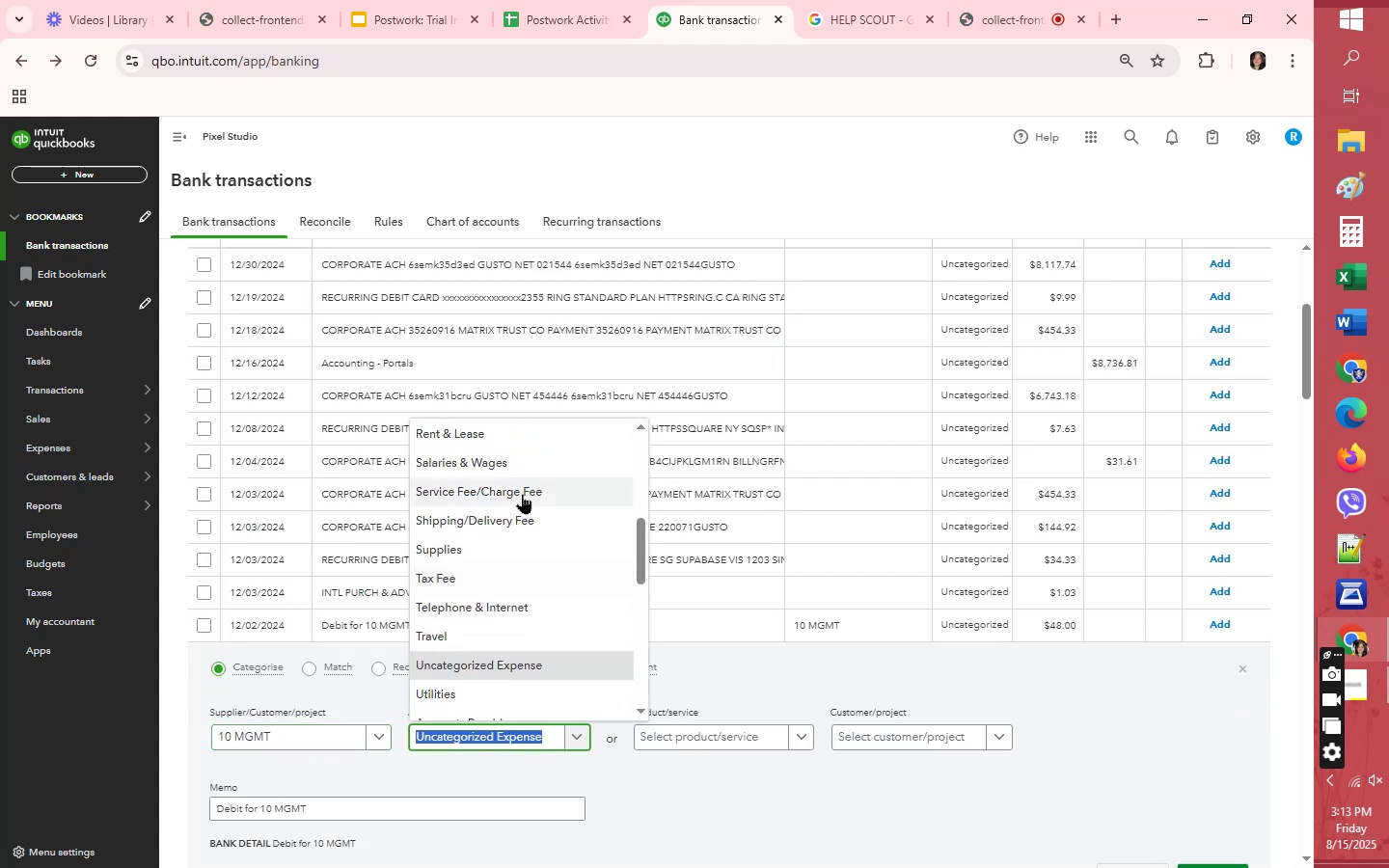 
left_click([522, 494])
 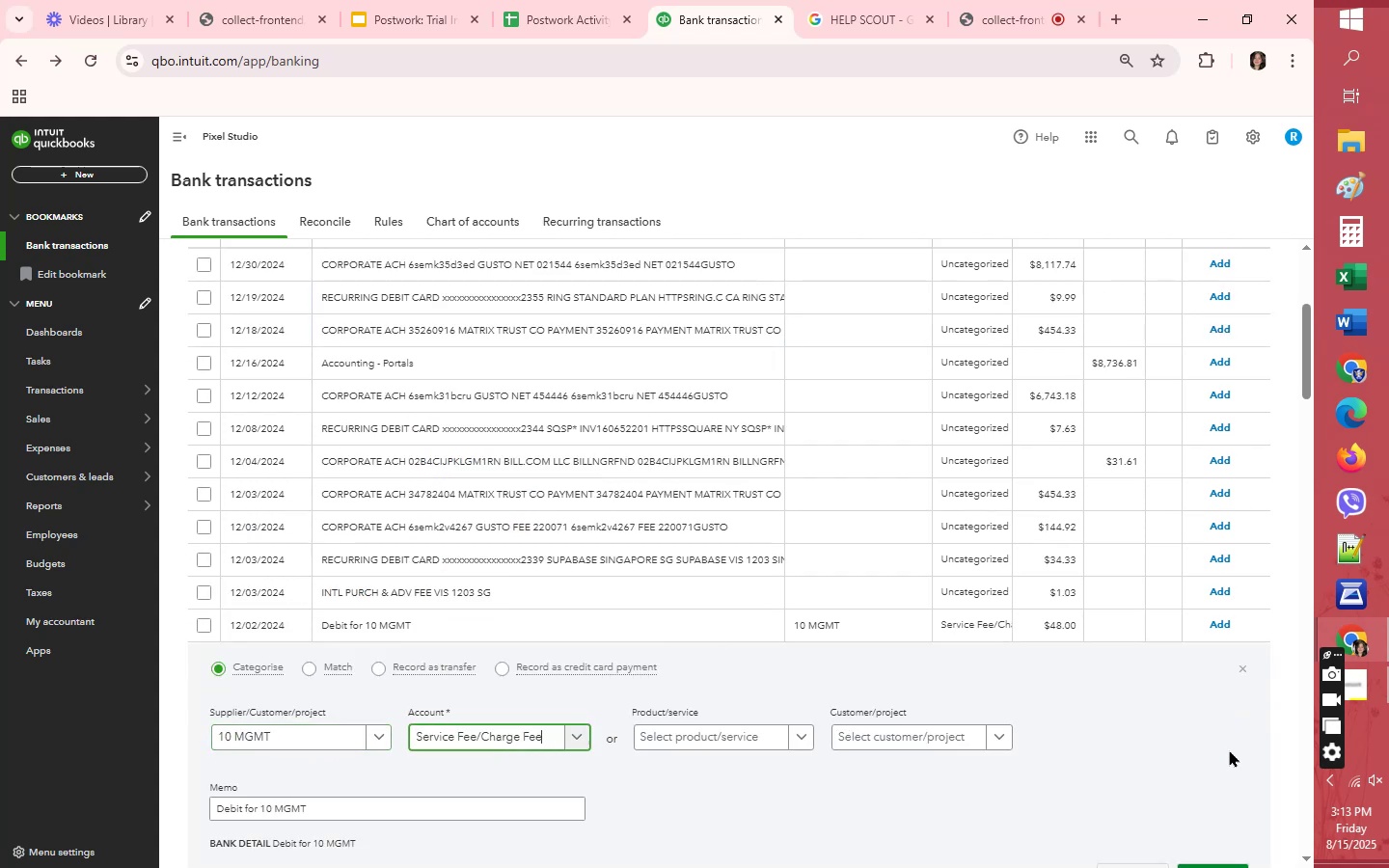 
scroll: coordinate [1232, 750], scroll_direction: down, amount: 2.0
 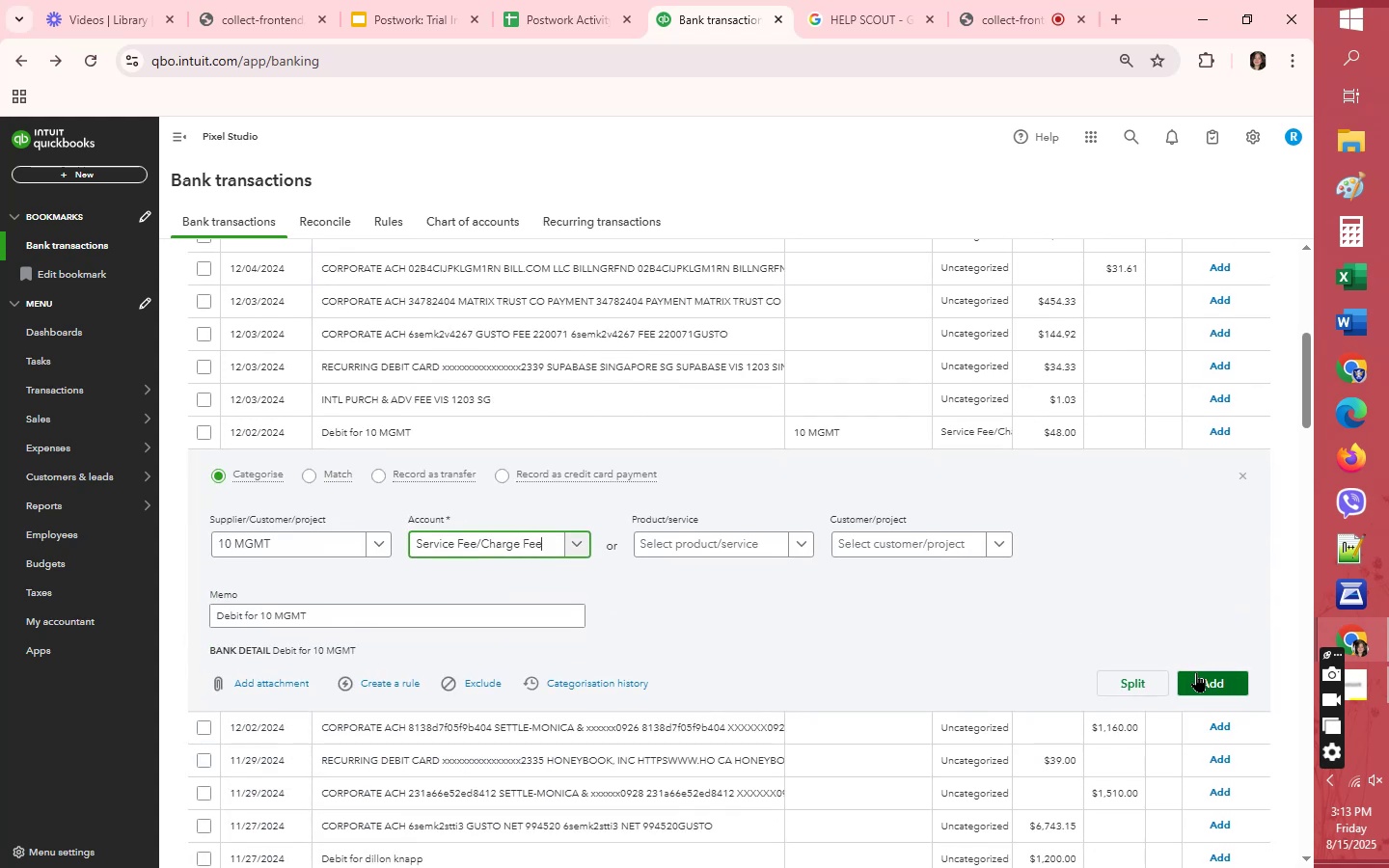 
left_click([1209, 681])
 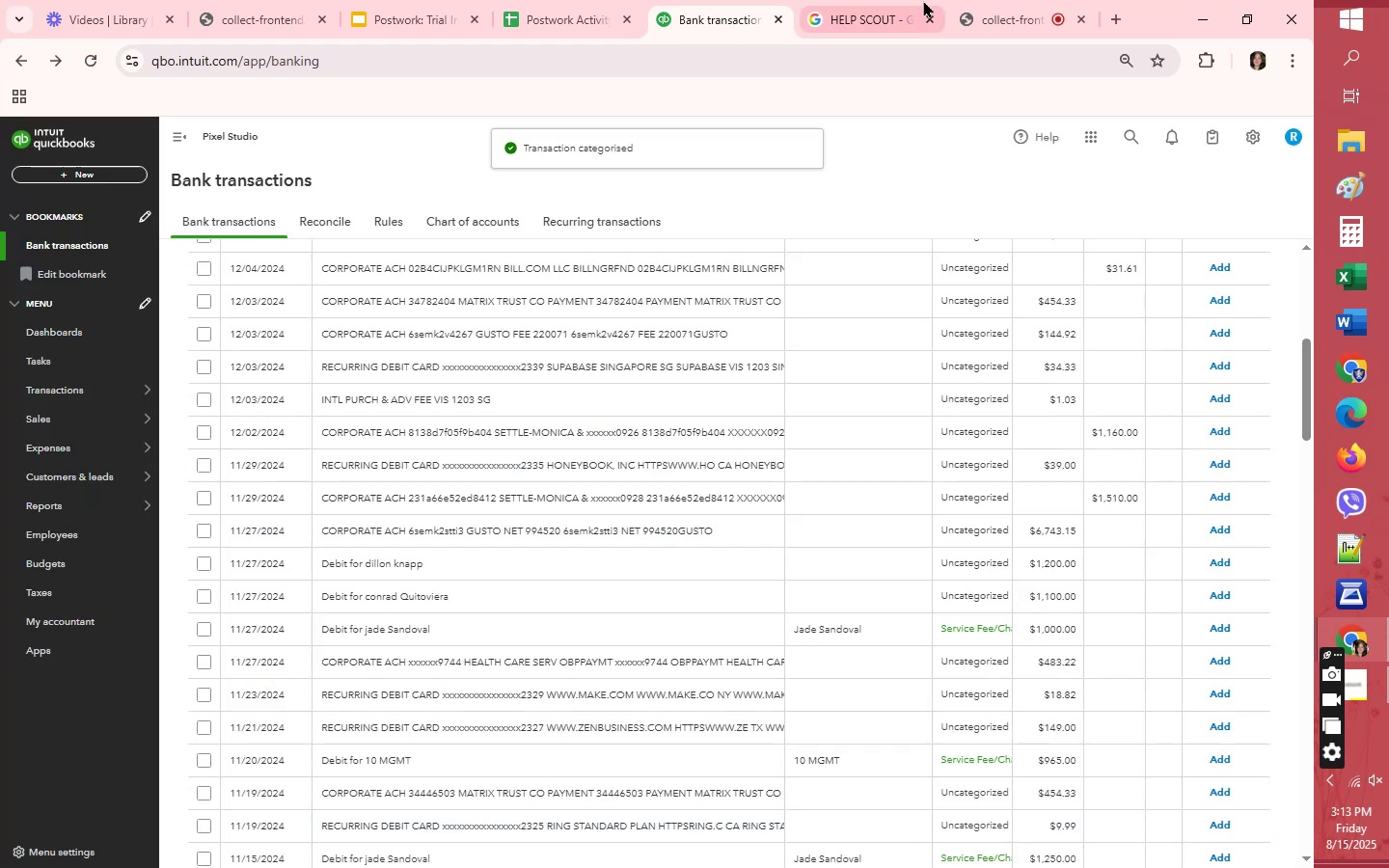 
left_click([1003, 11])
 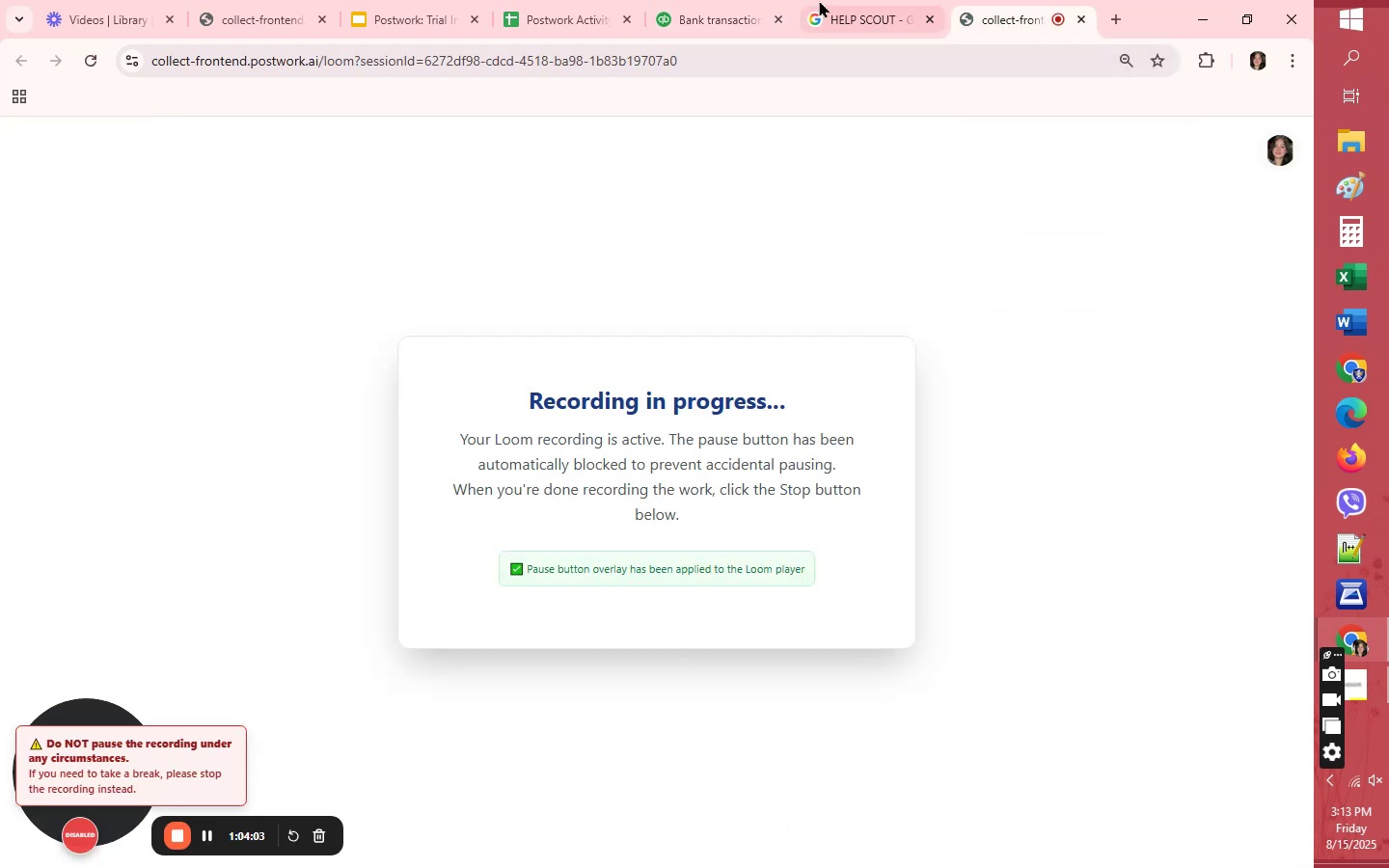 
mouse_move([583, 45])
 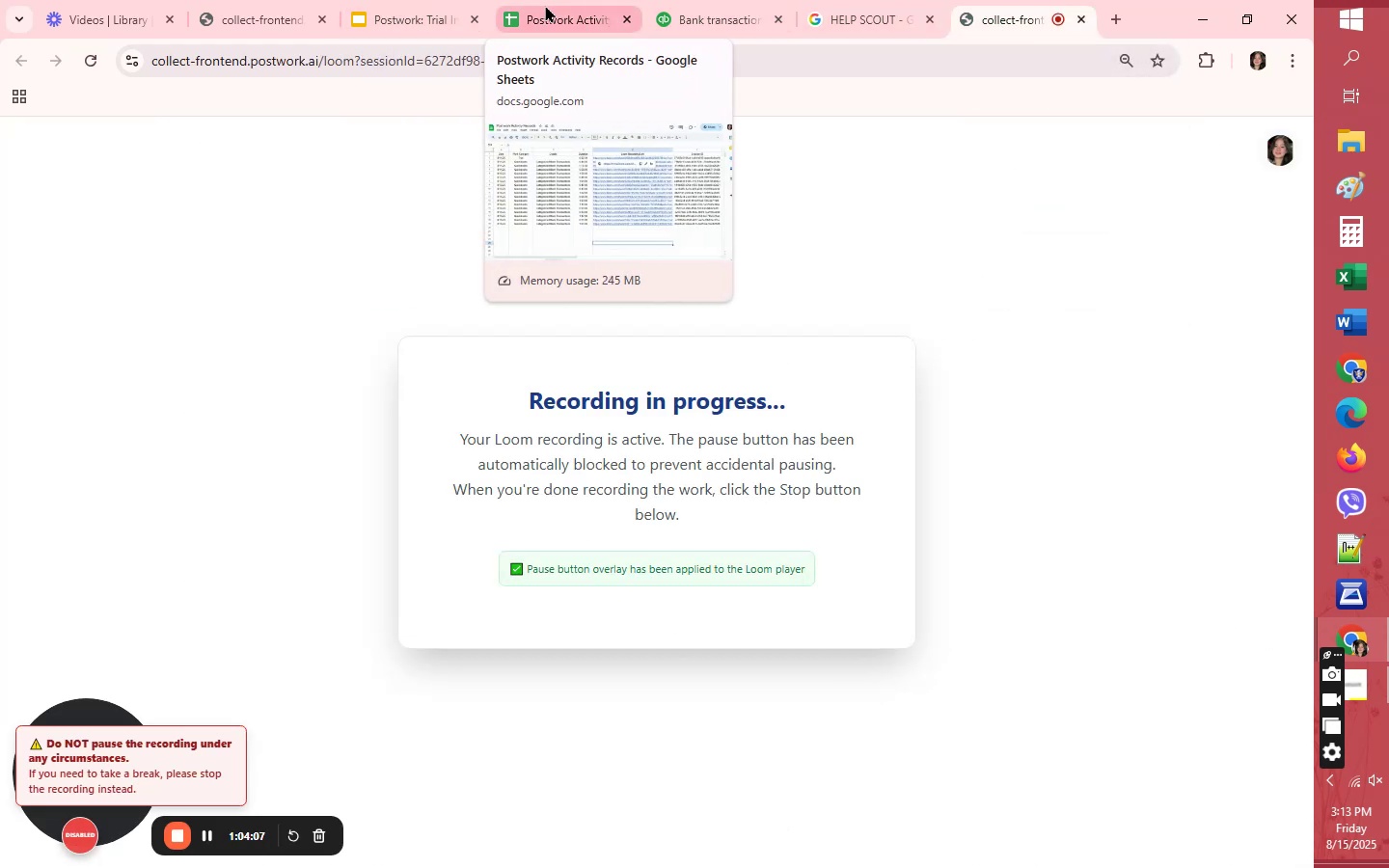 